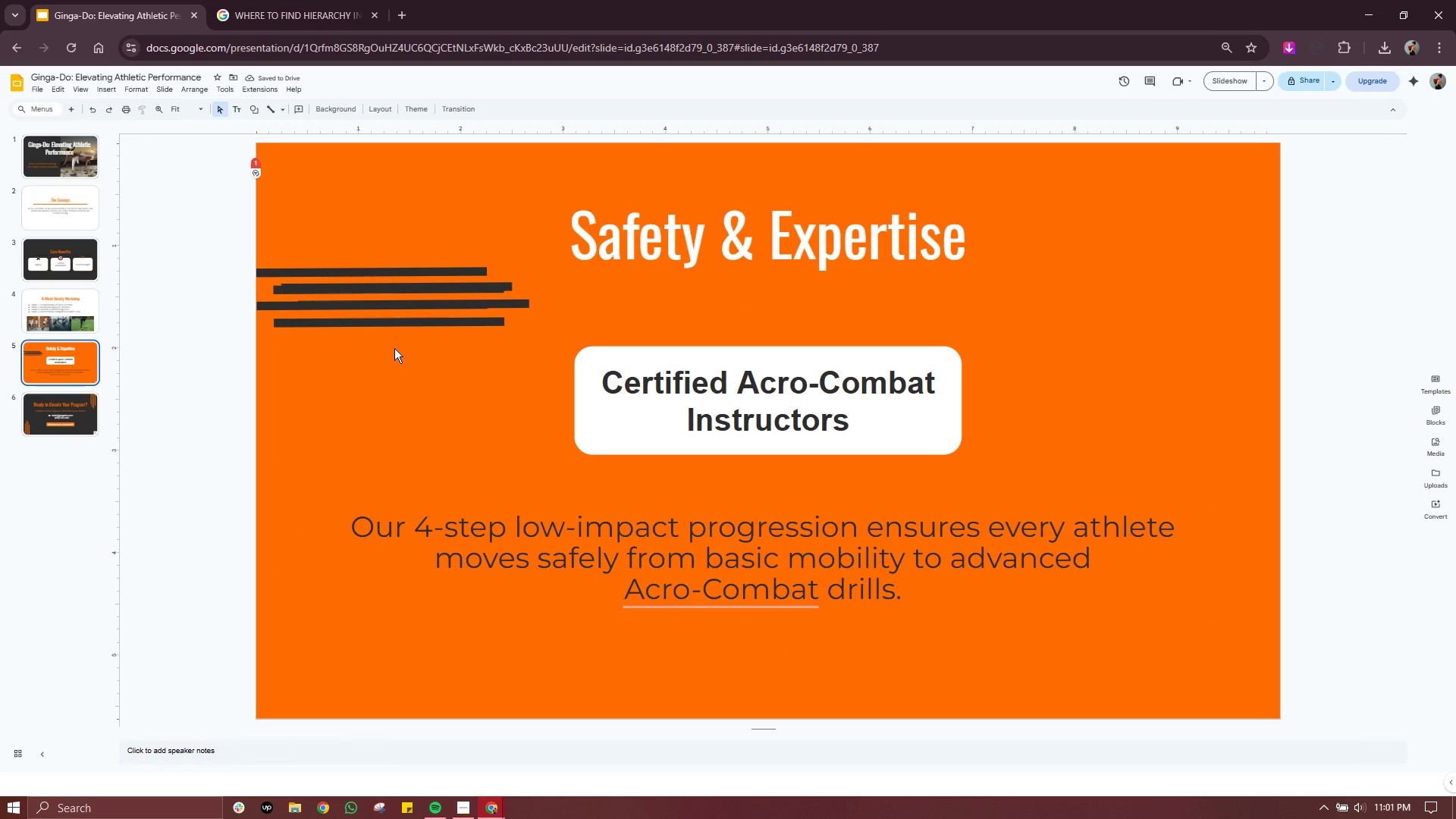 
key(Control+ControlLeft)
 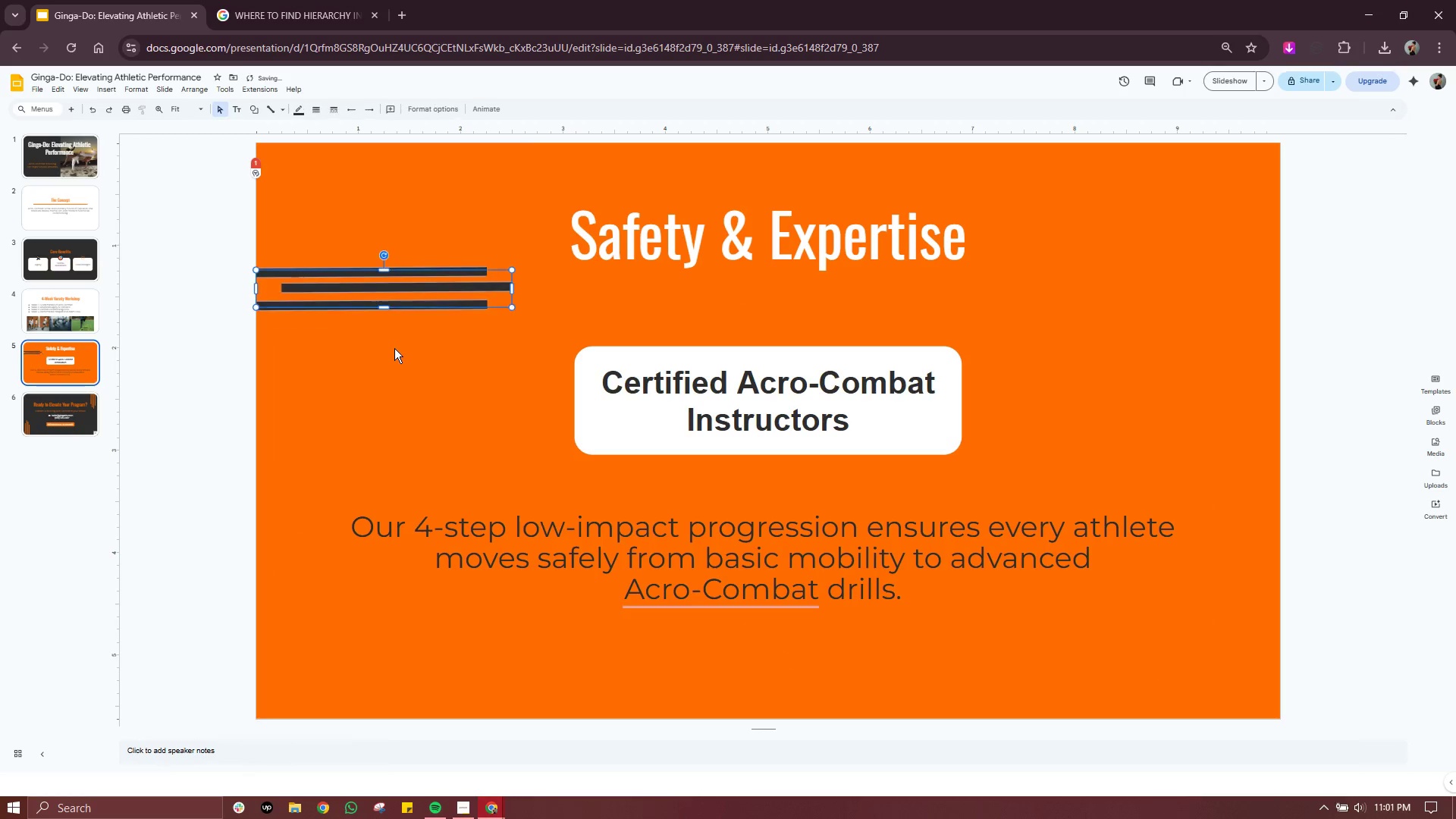 
key(Control+Z)
 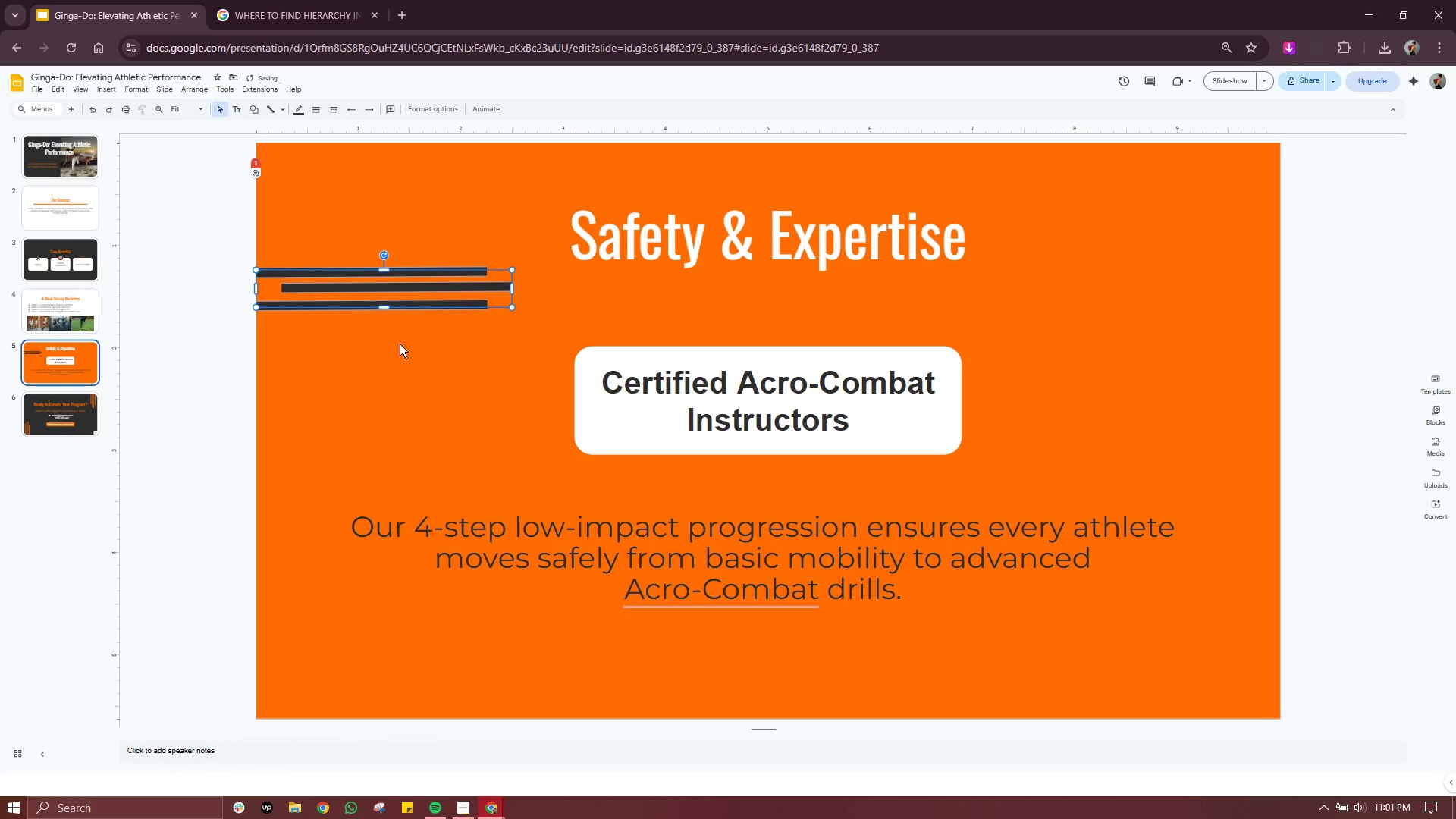 
key(Control+C)
 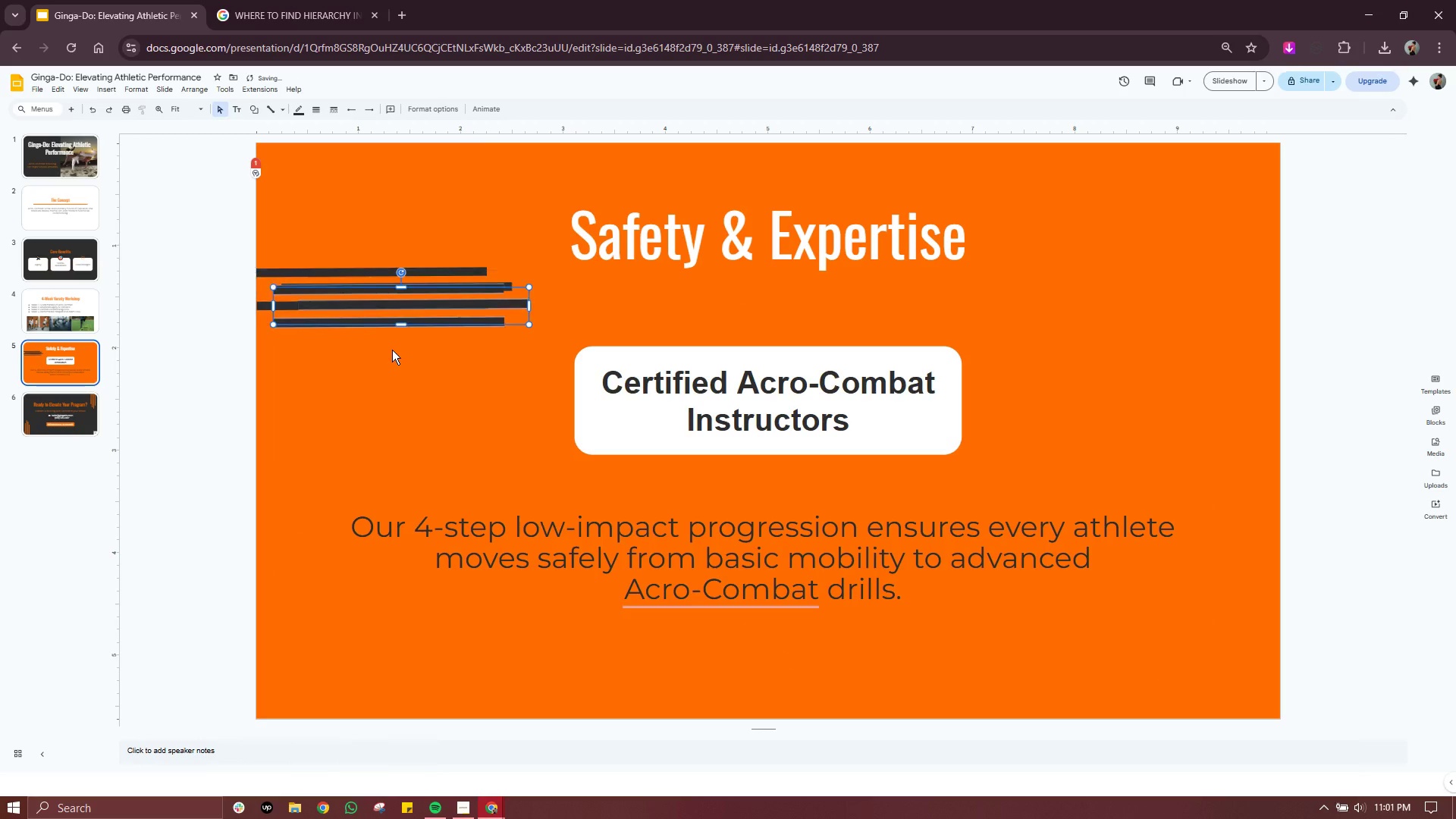 
key(Control+V)
 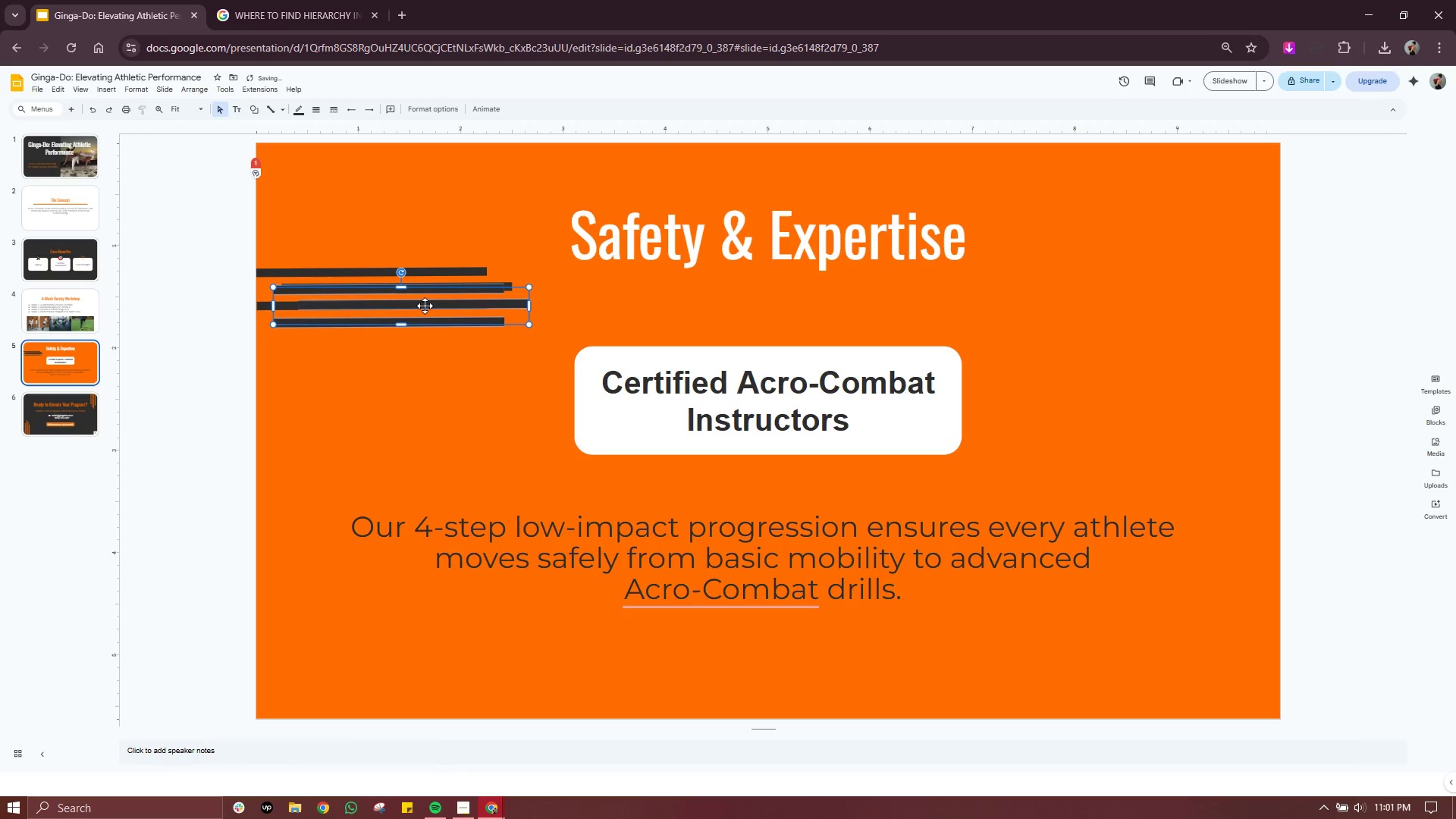 
left_click_drag(start_coordinate=[425, 306], to_coordinate=[1178, 667])
 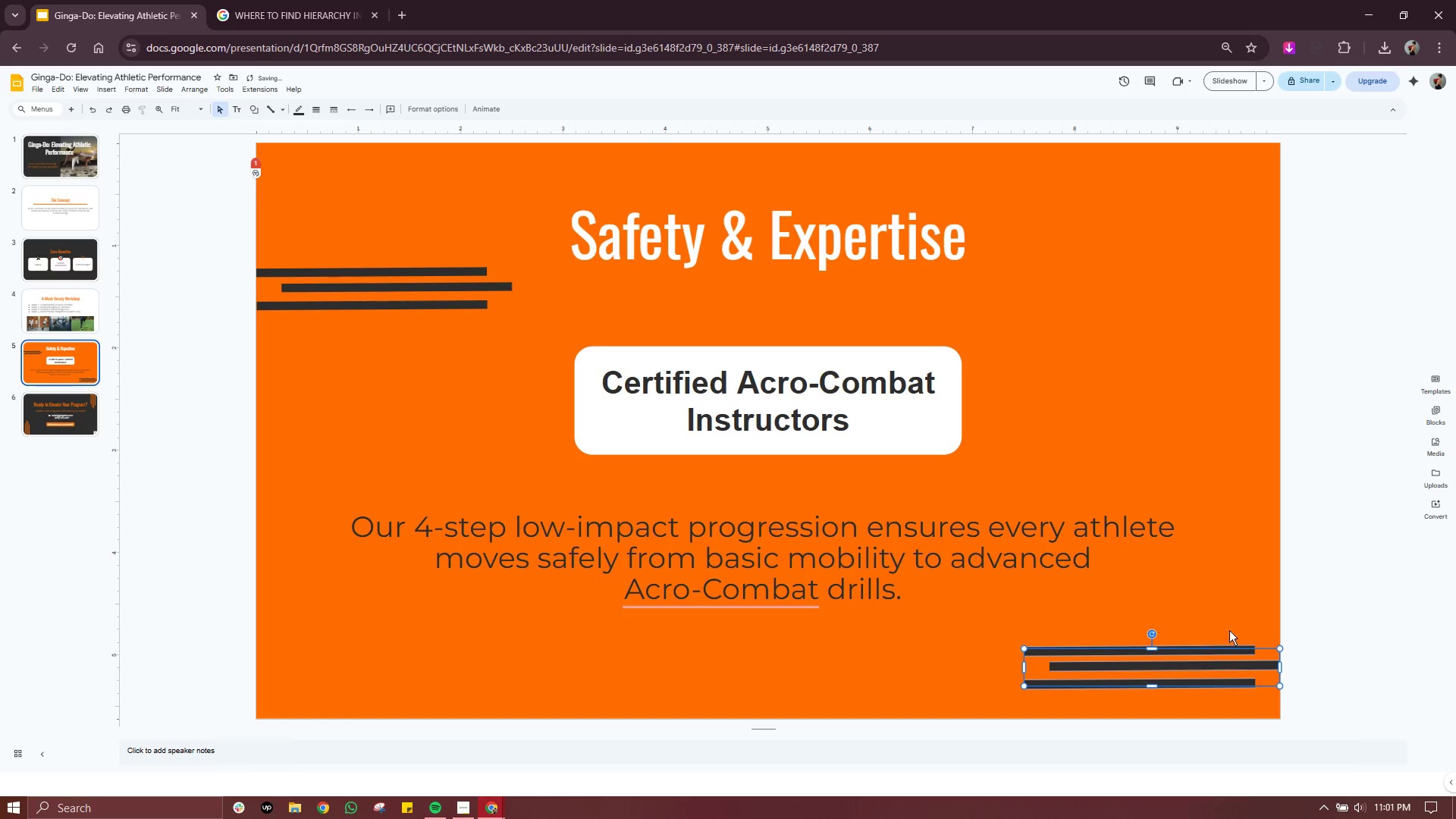 
left_click([1377, 551])
 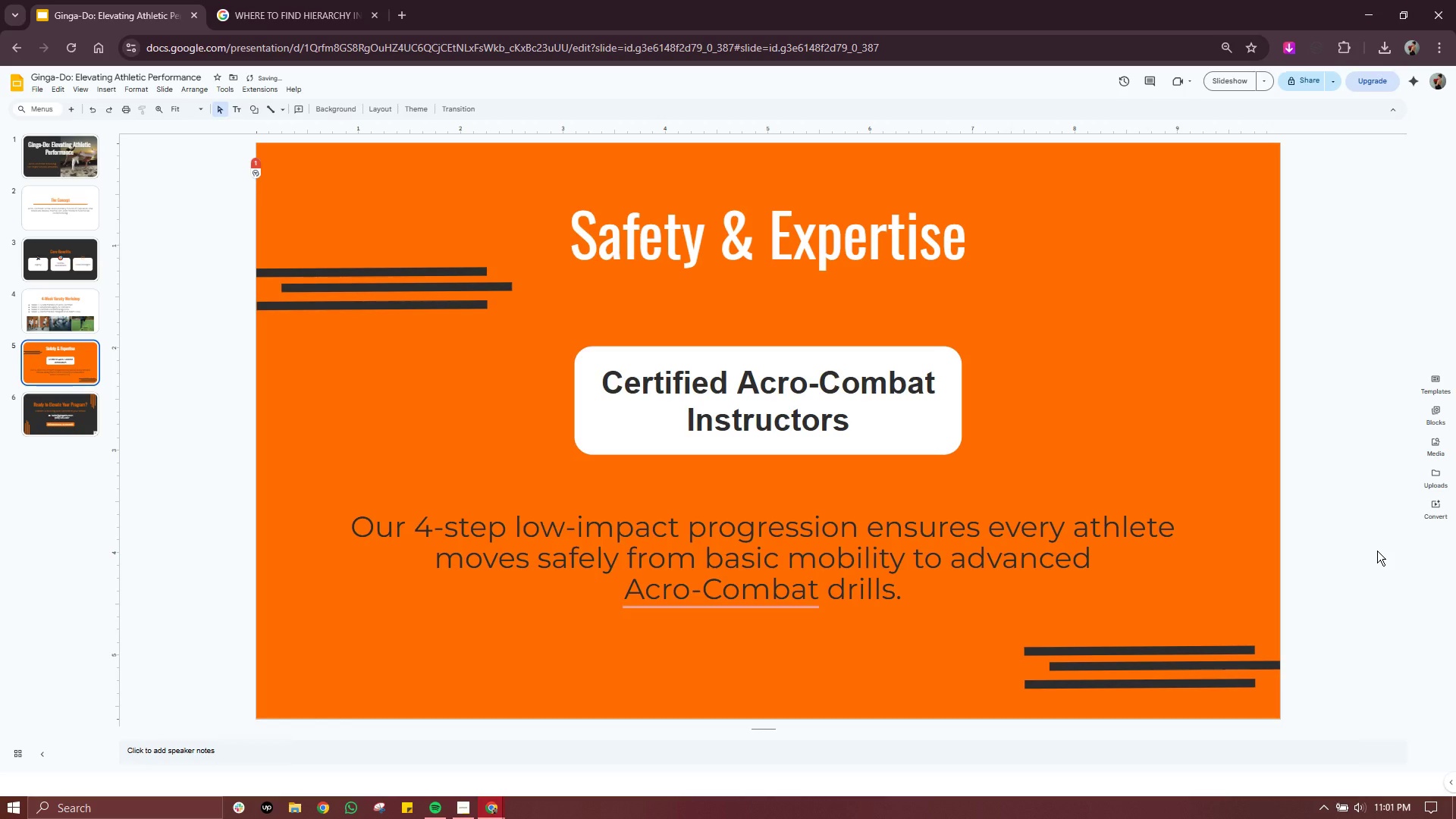 
left_click([1377, 551])
 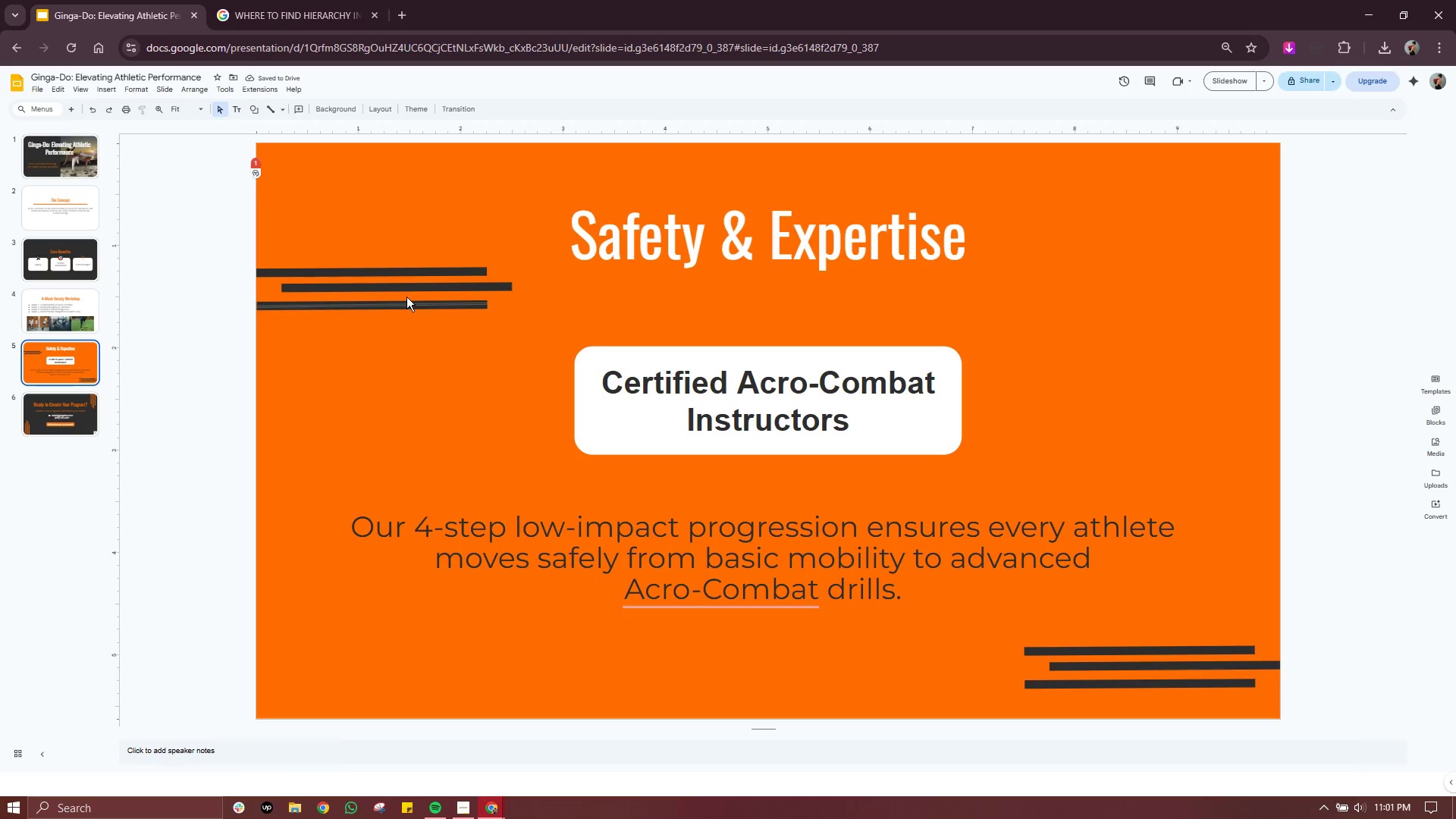 
left_click_drag(start_coordinate=[356, 346], to_coordinate=[297, 262])
 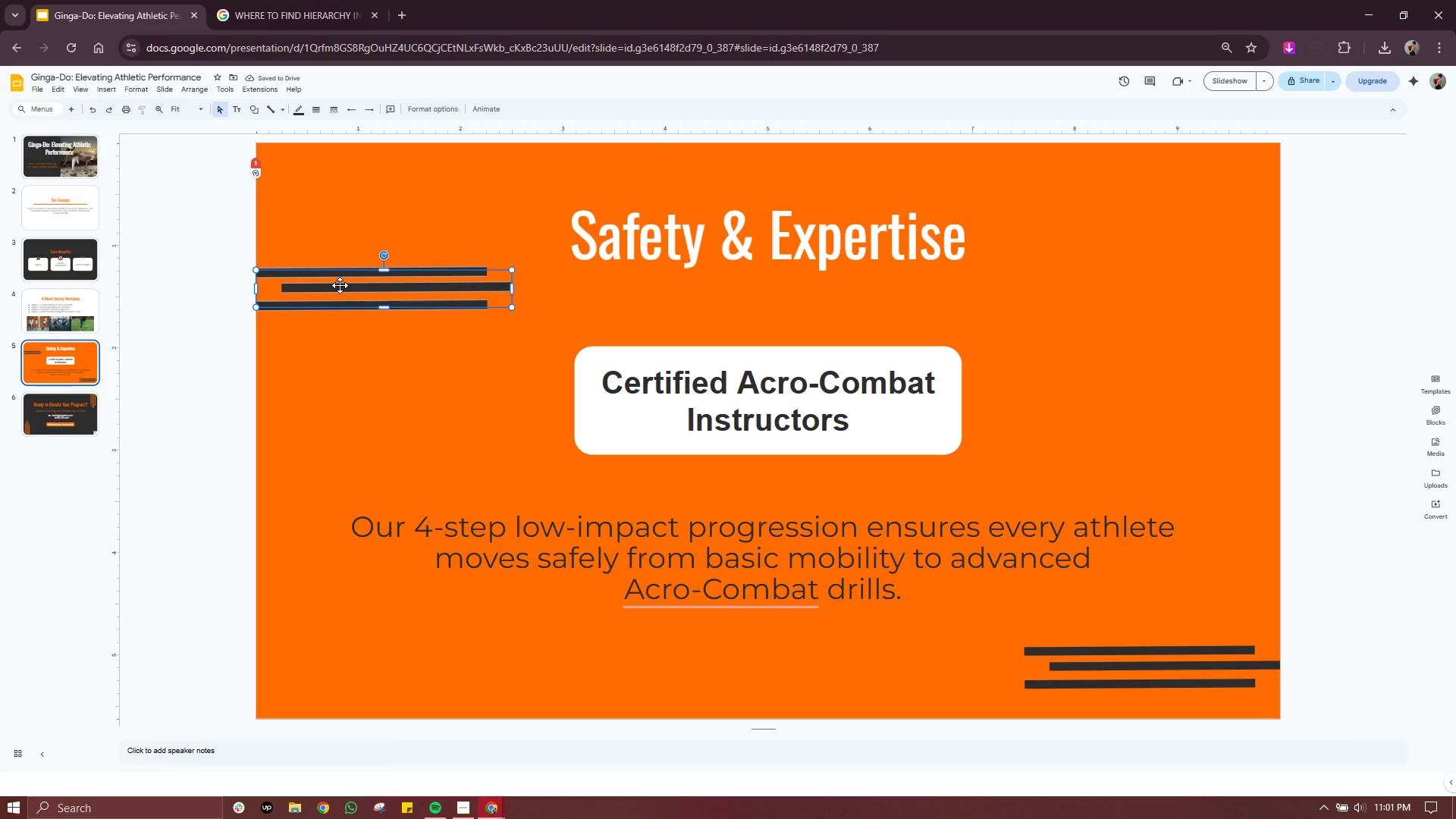 
left_click_drag(start_coordinate=[340, 285], to_coordinate=[341, 191])
 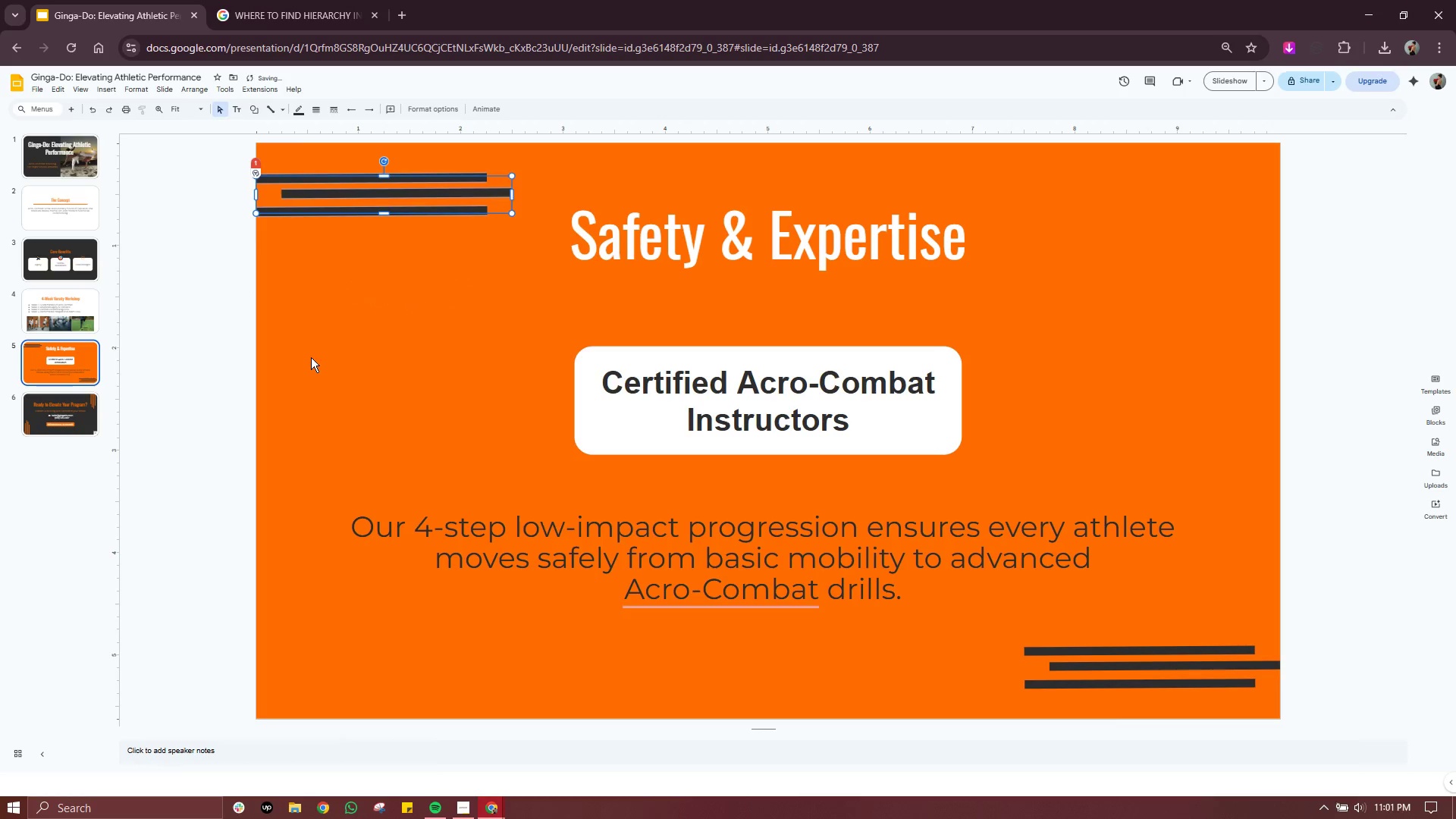 
left_click([311, 357])
 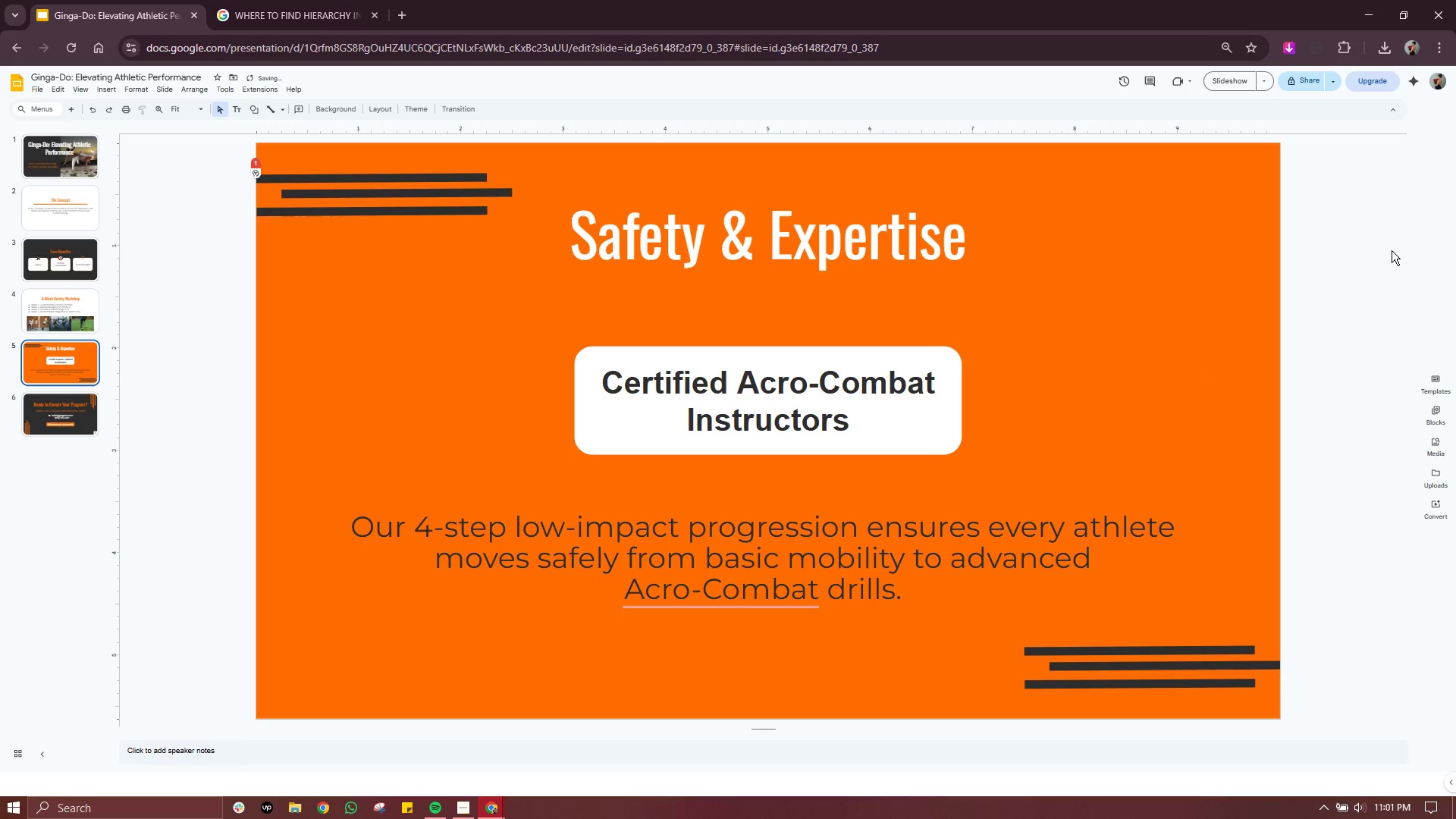 
left_click([1392, 250])
 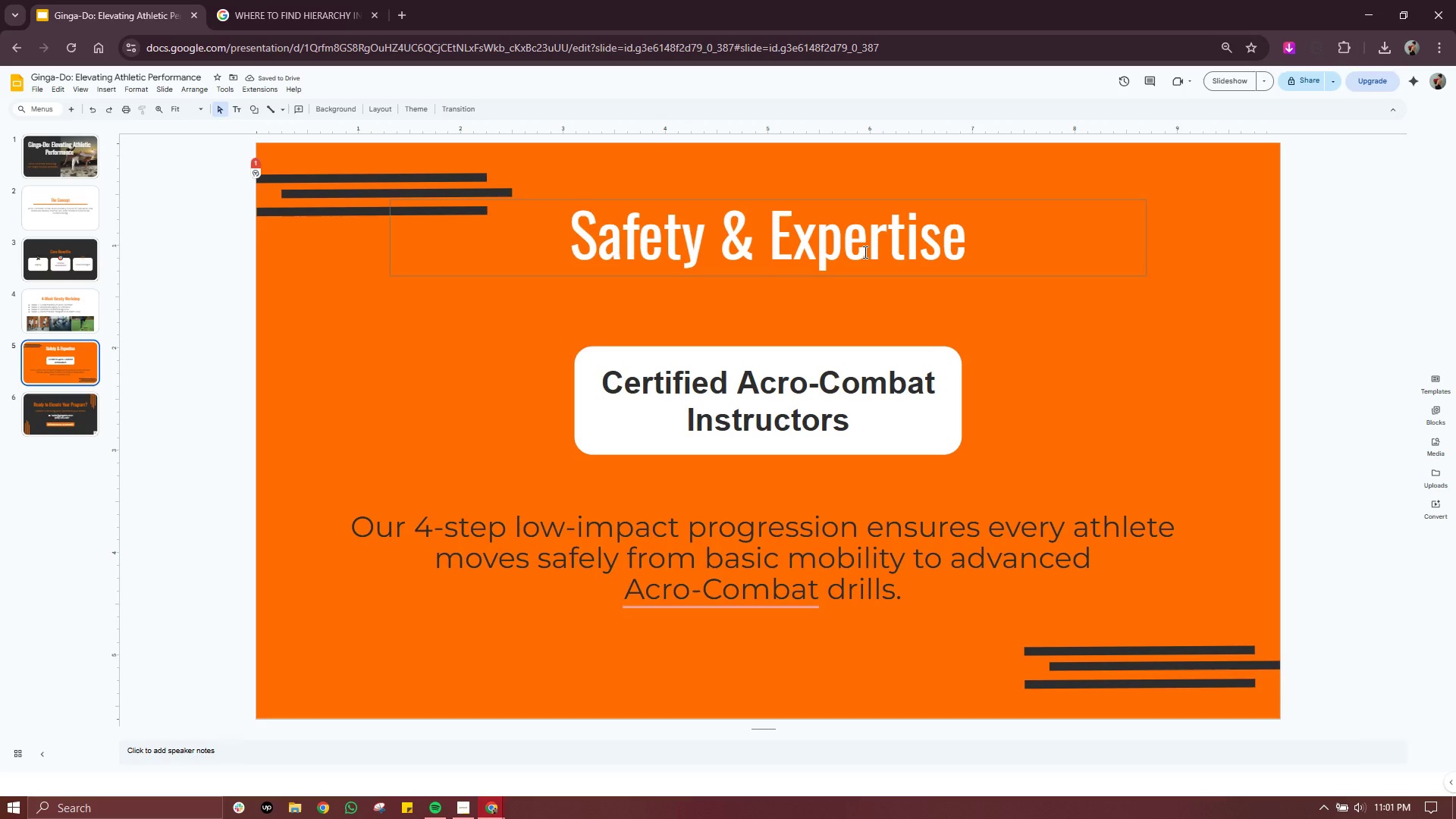 
left_click([861, 252])
 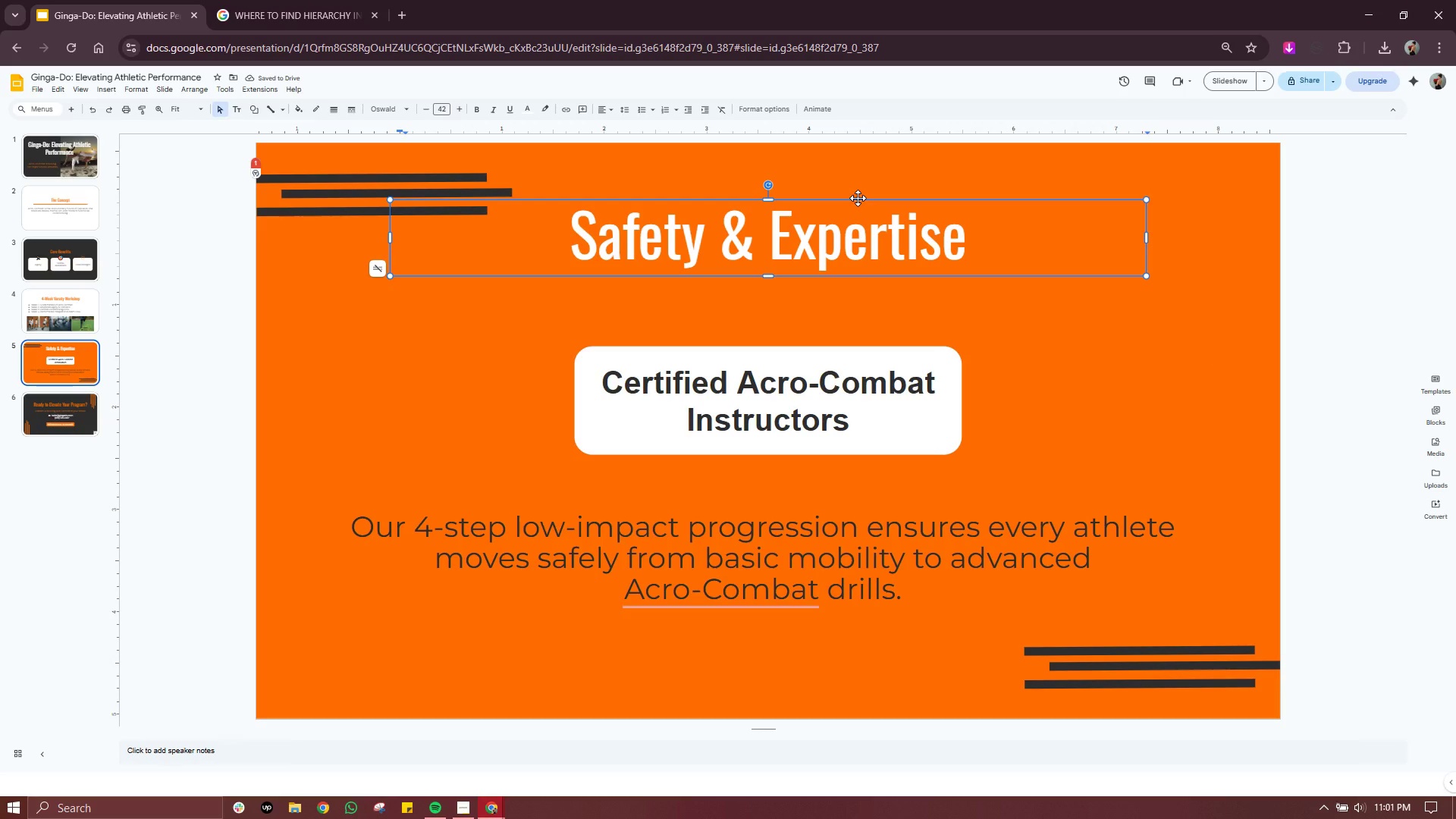 
left_click_drag(start_coordinate=[858, 198], to_coordinate=[858, 216])
 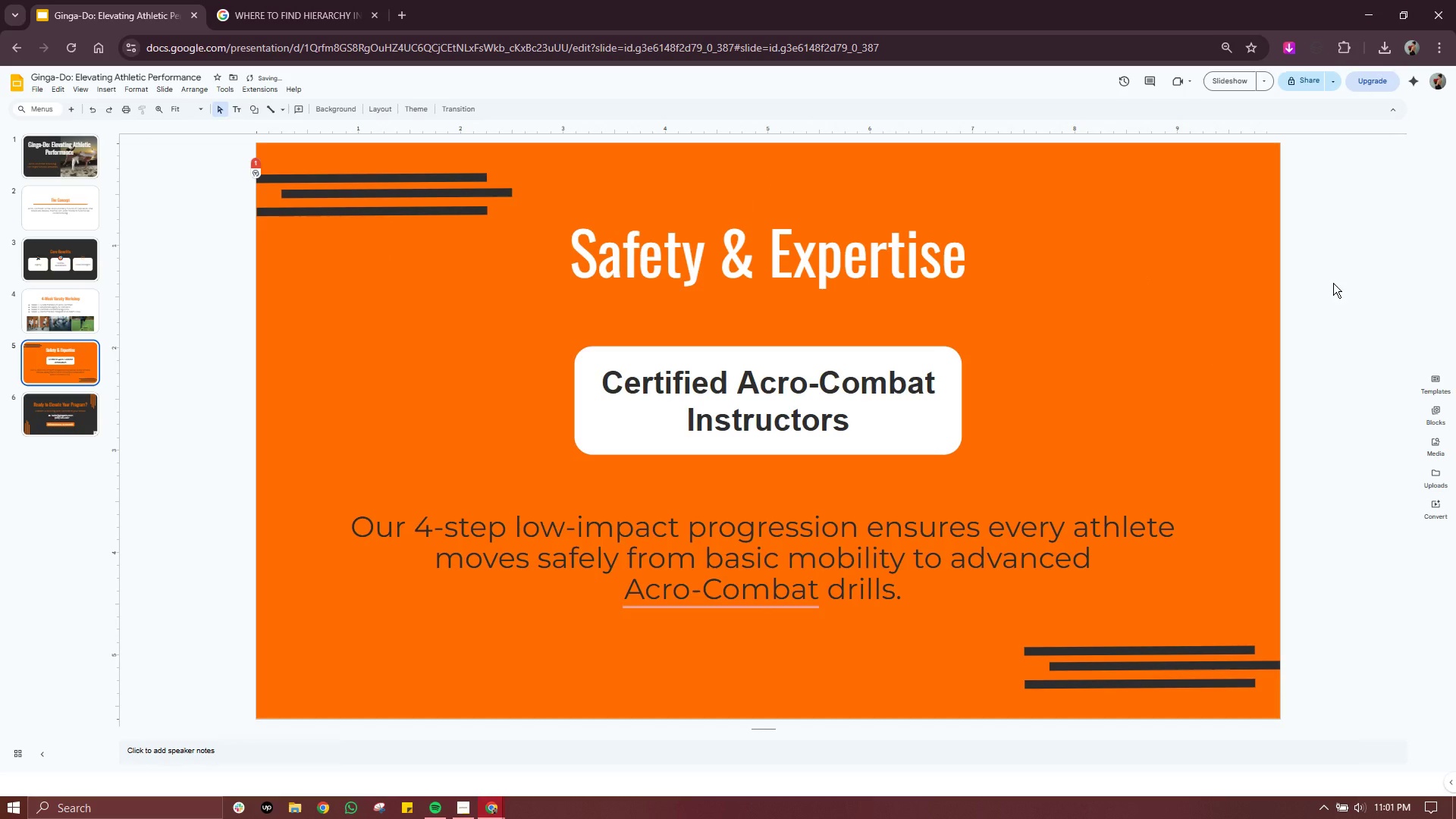 
double_click([1333, 283])
 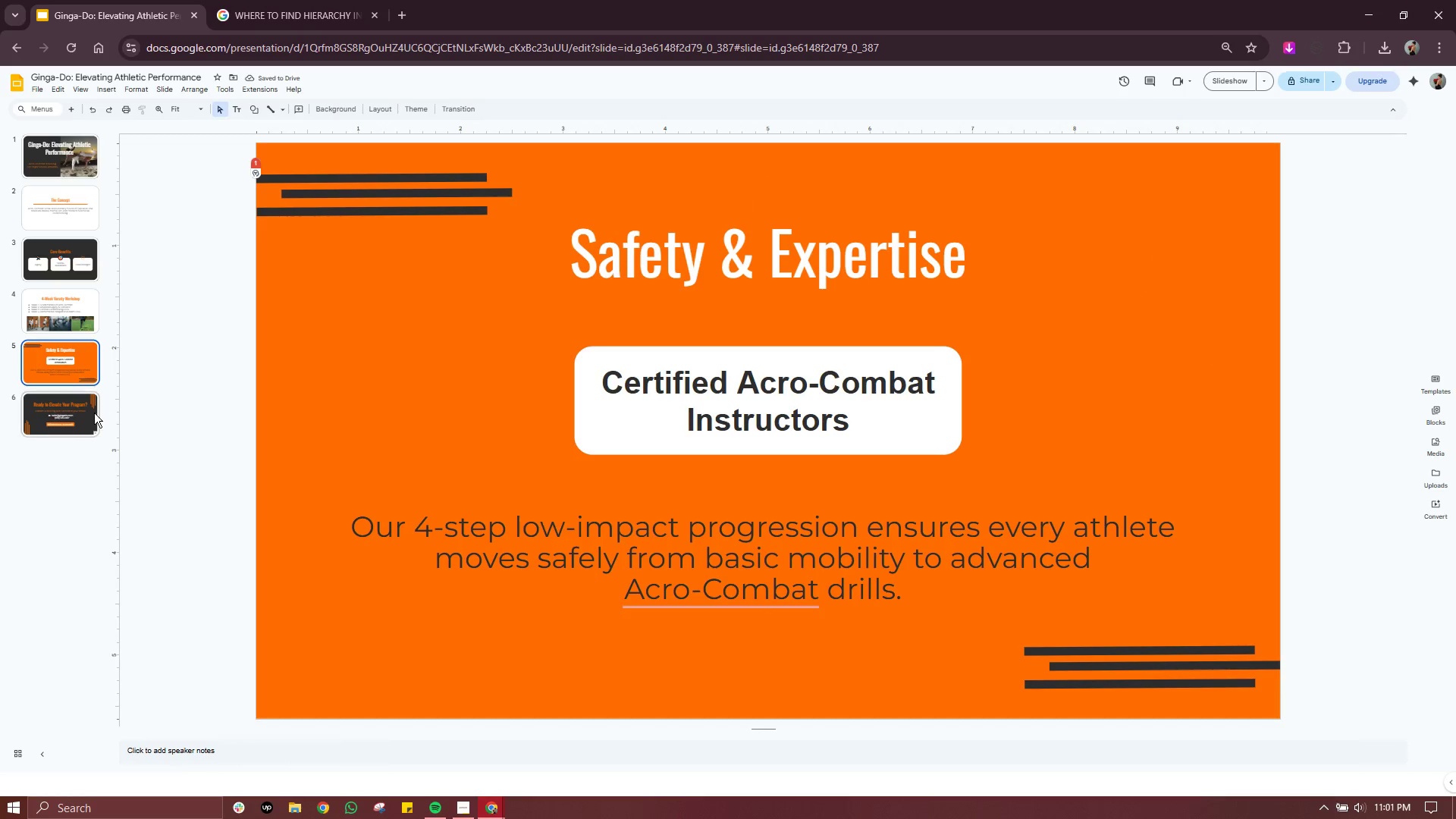 
left_click([52, 425])
 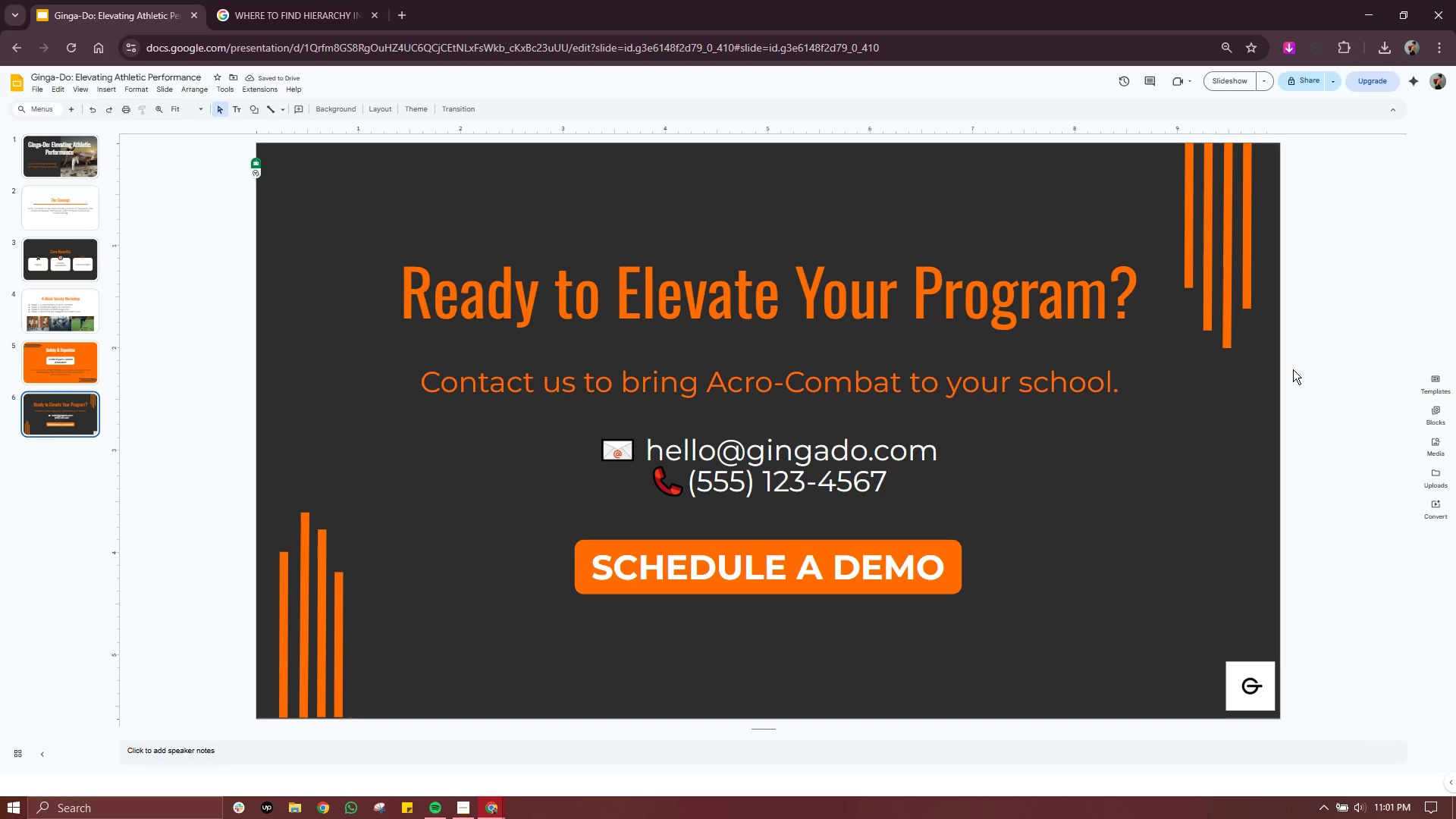 
left_click([1369, 319])
 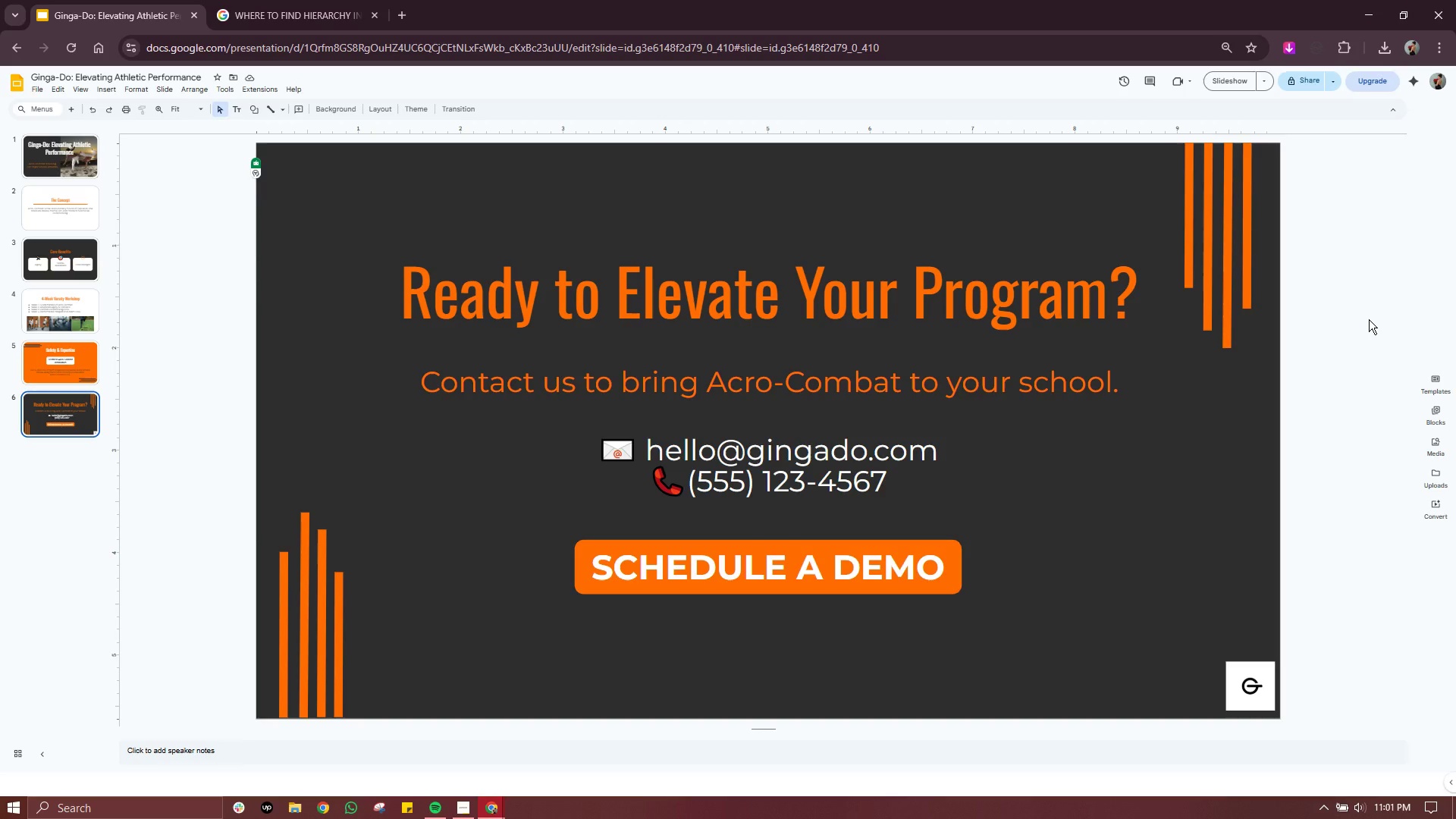 
wait(31.03)
 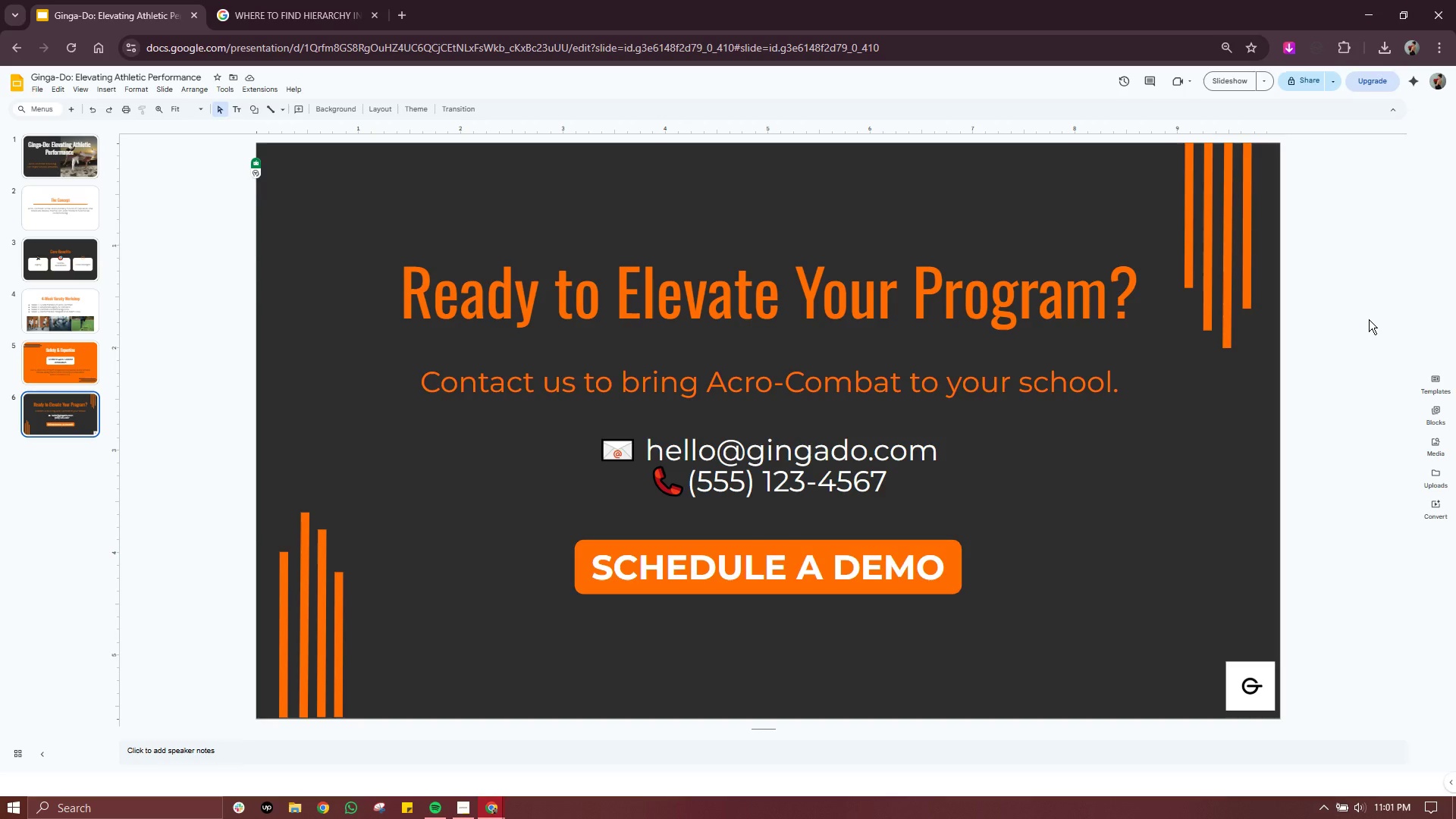 
left_click([35, 89])
 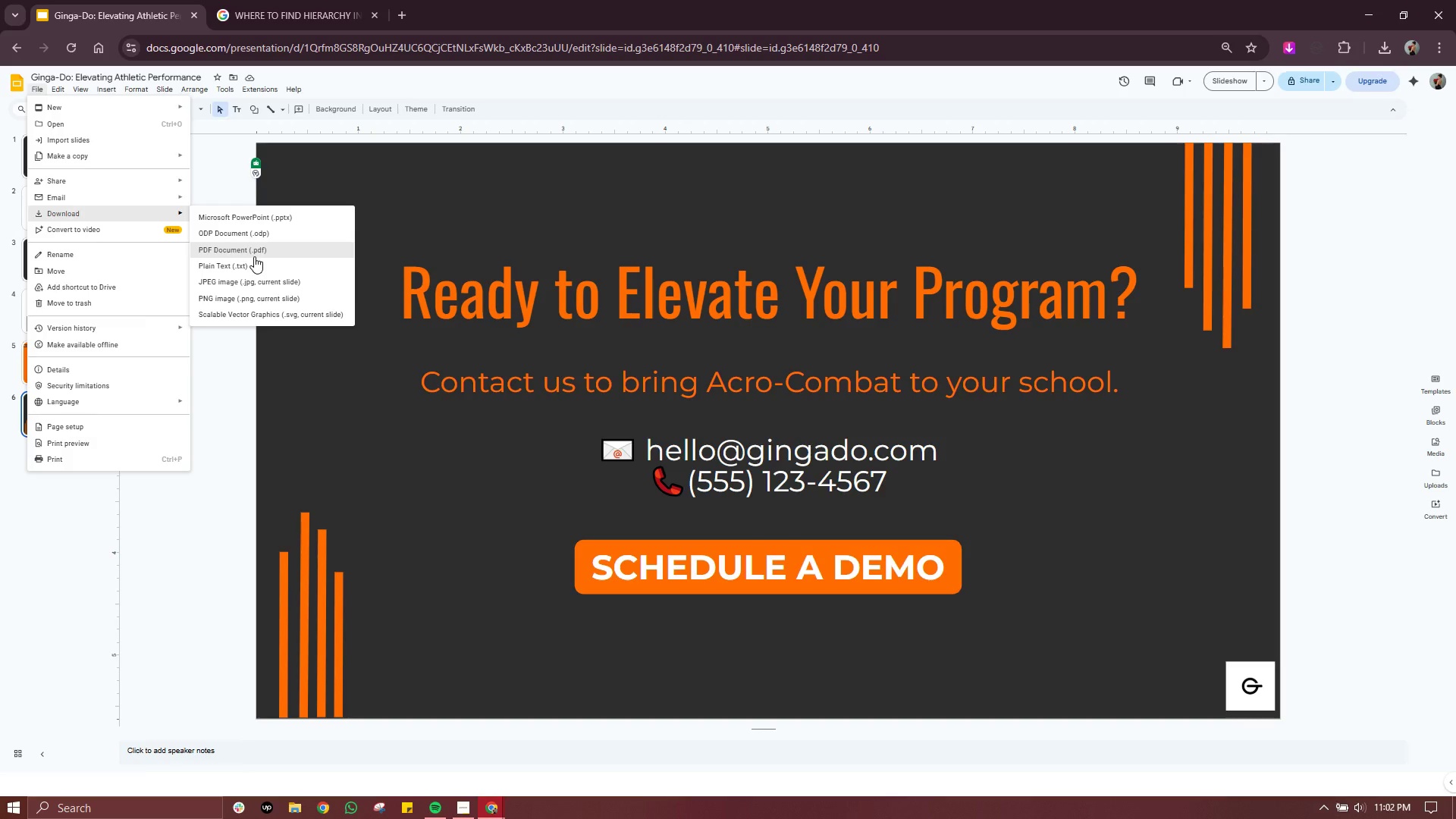 
left_click([267, 251])
 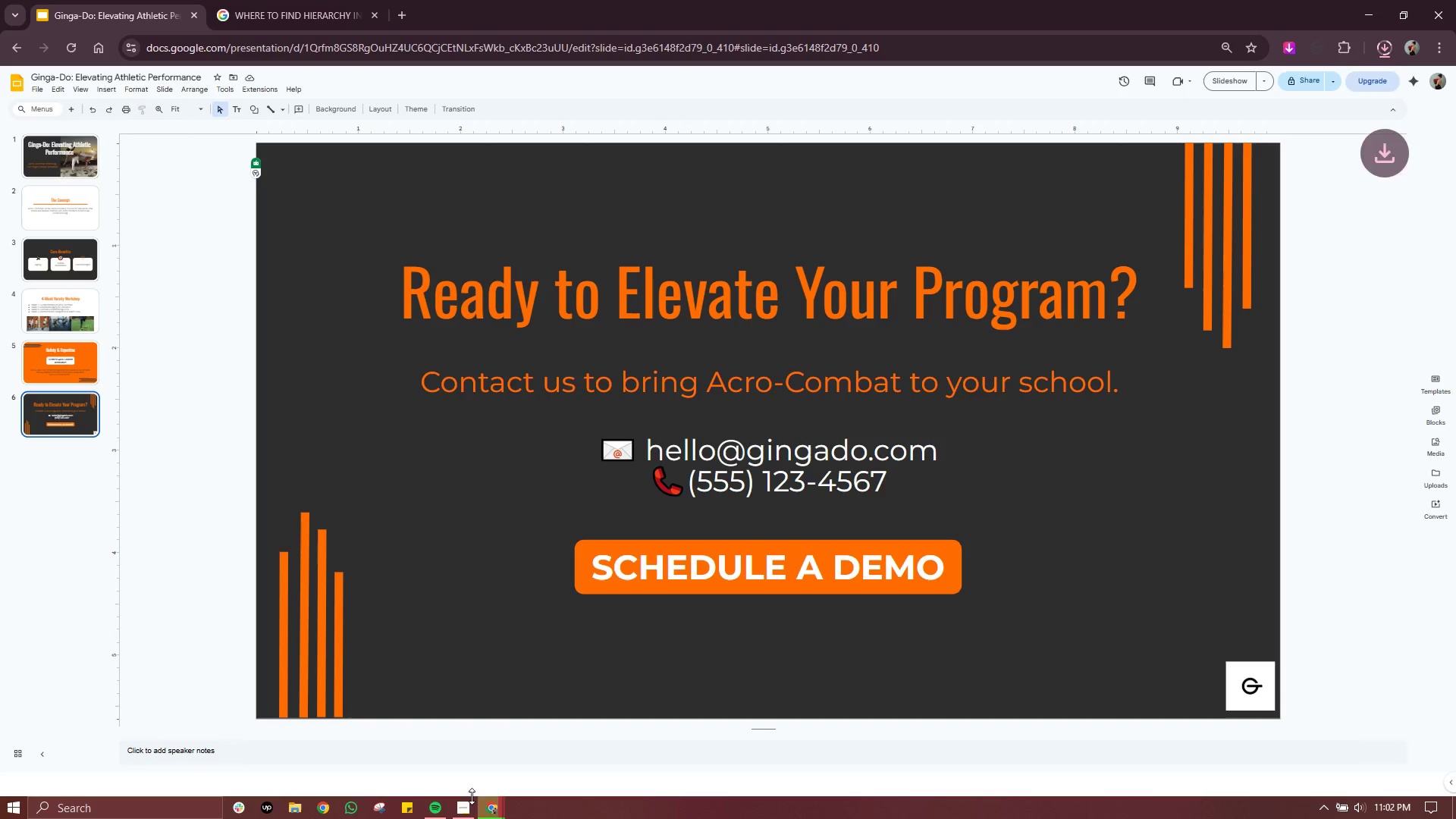 
mouse_move([1320, 179])
 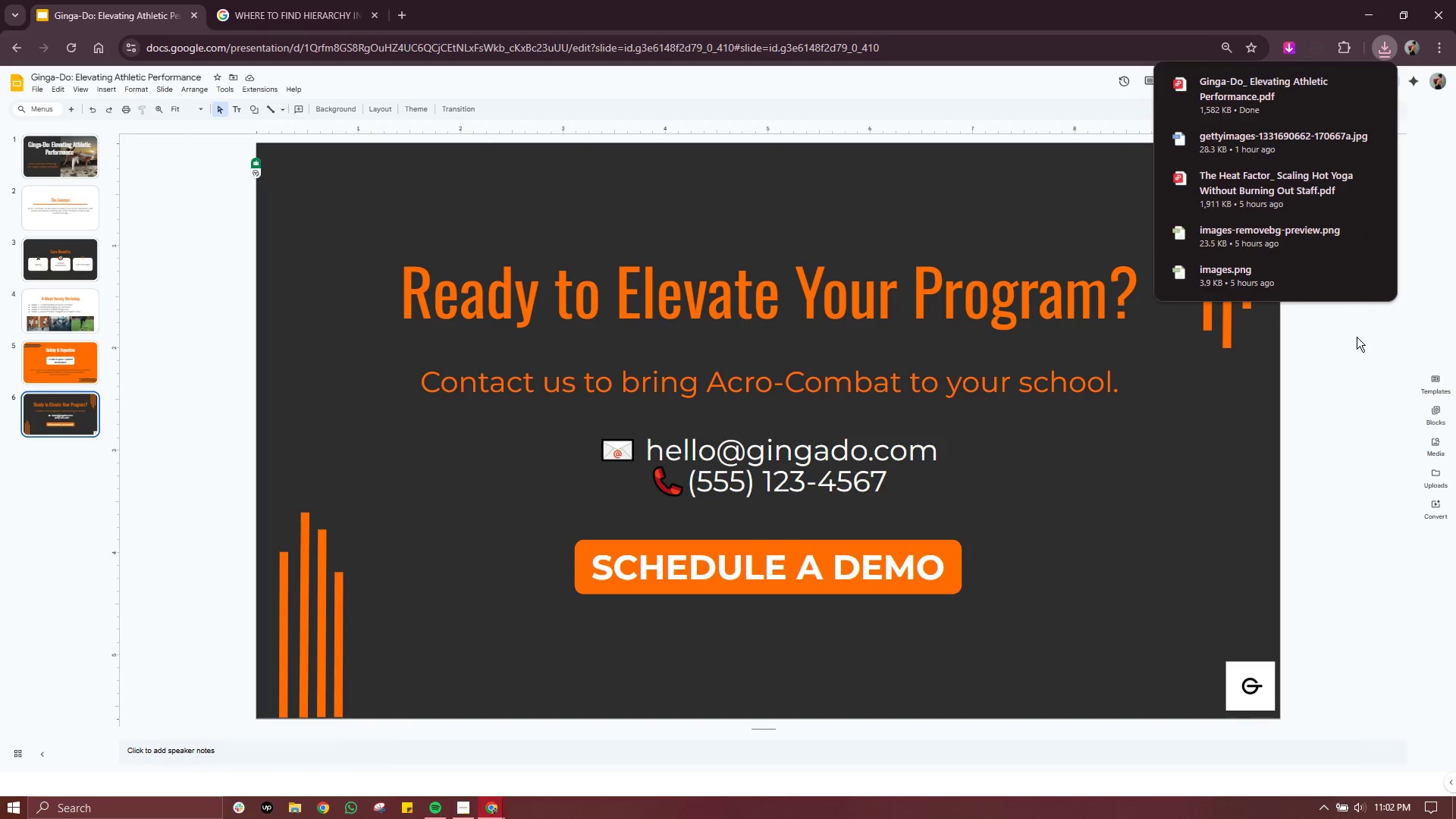 
left_click([1360, 368])
 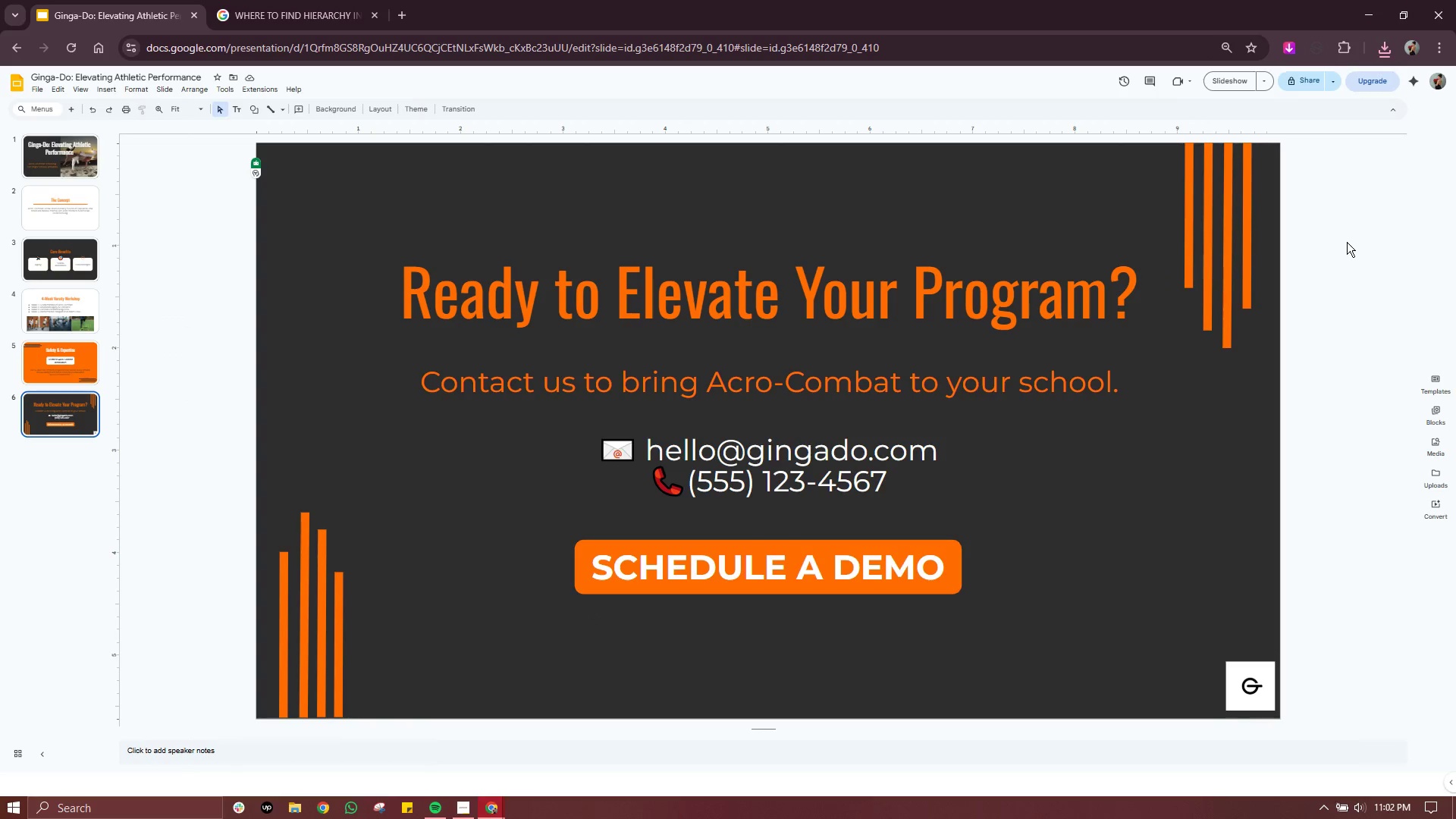 
left_click([1382, 91])
 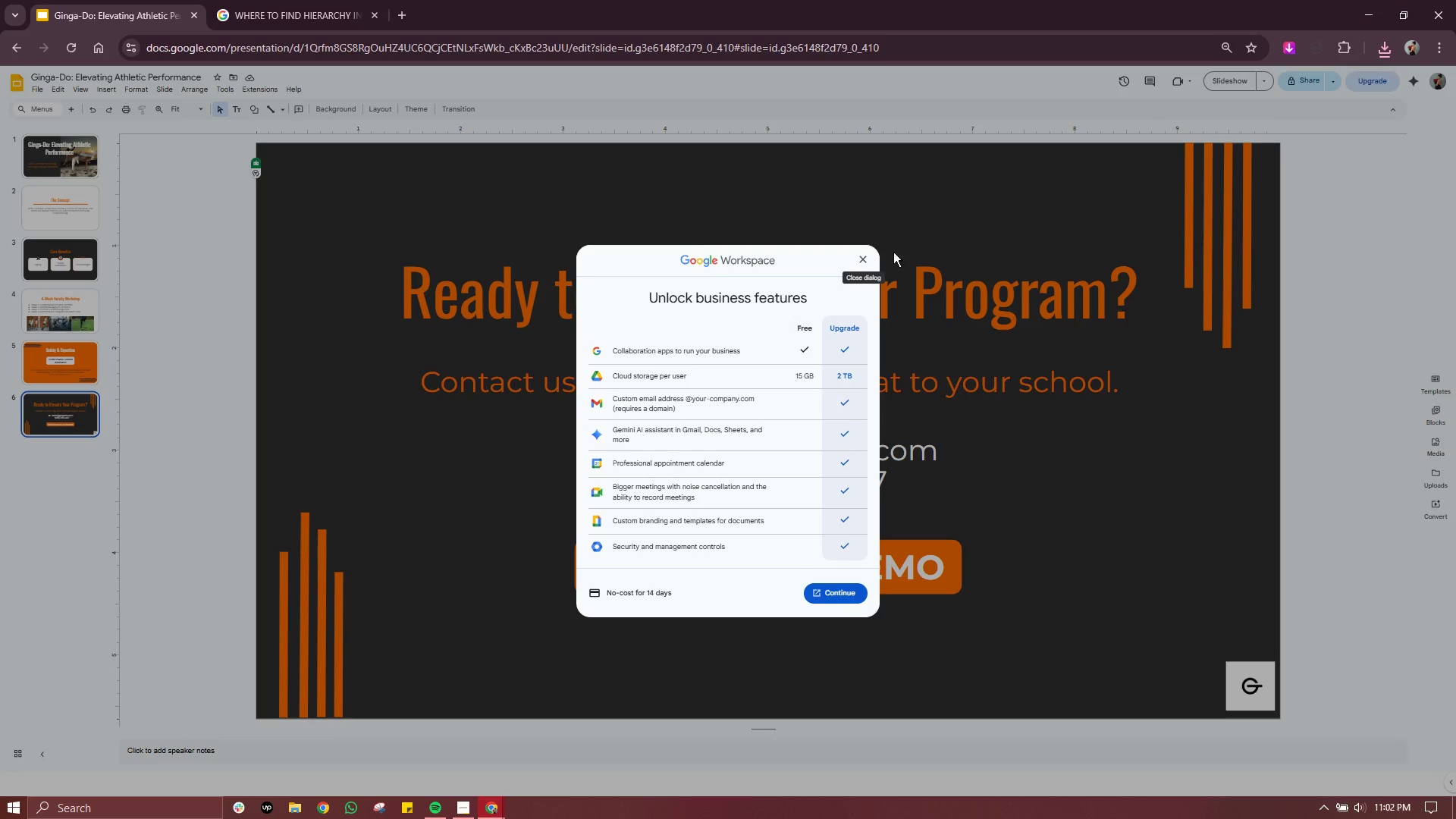 
left_click([861, 259])
 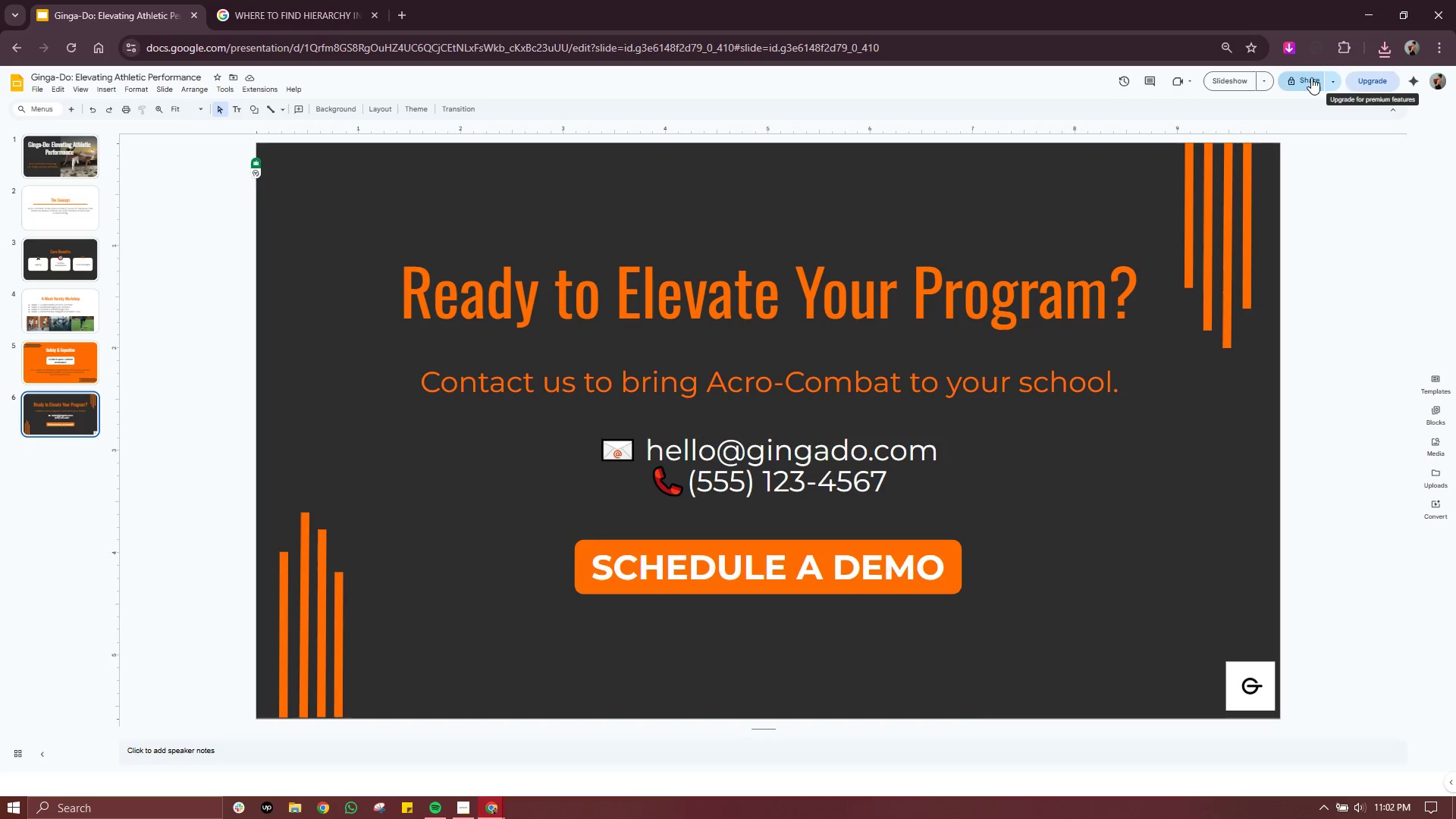 
left_click([1296, 86])
 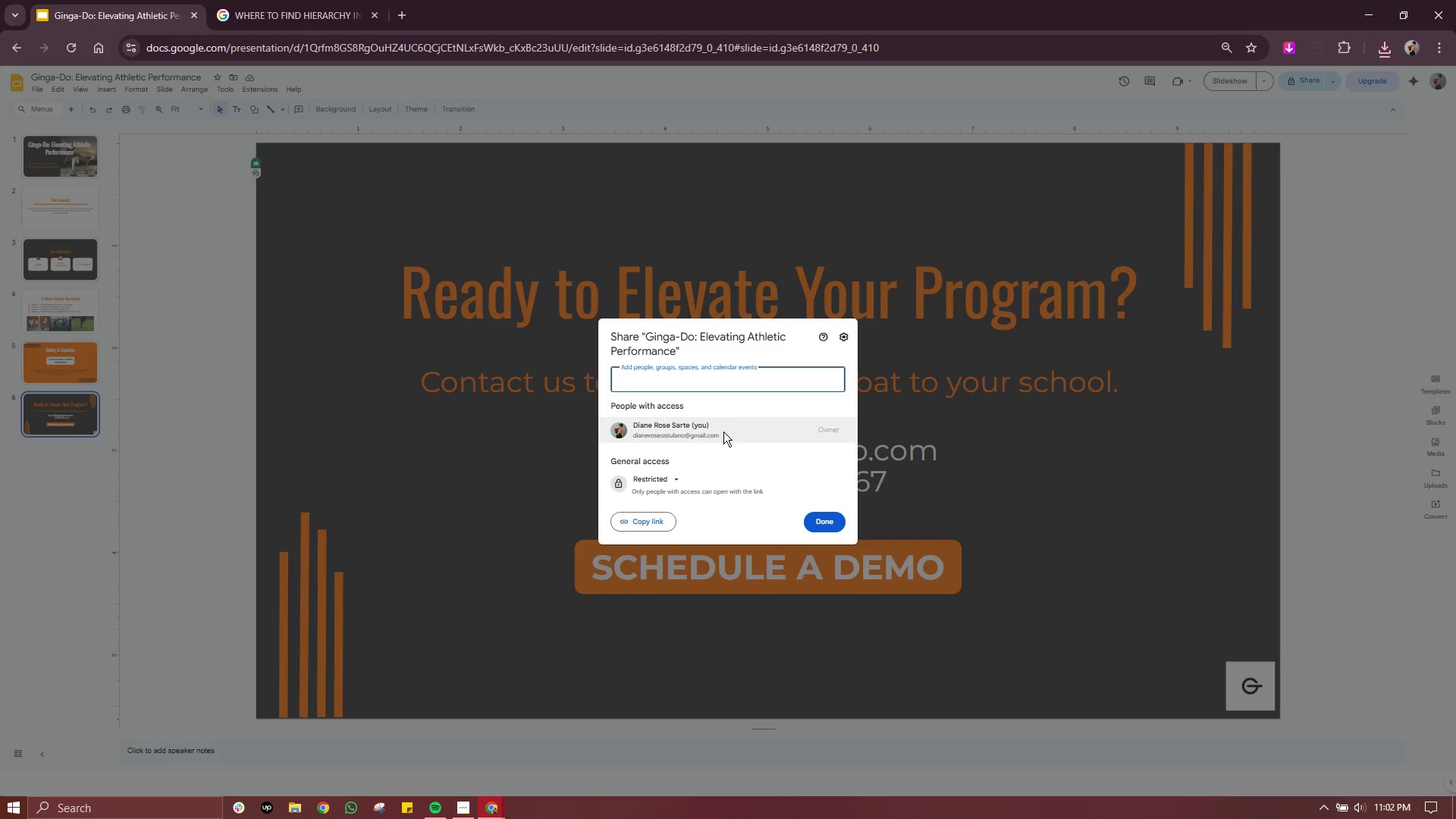 
left_click([662, 476])
 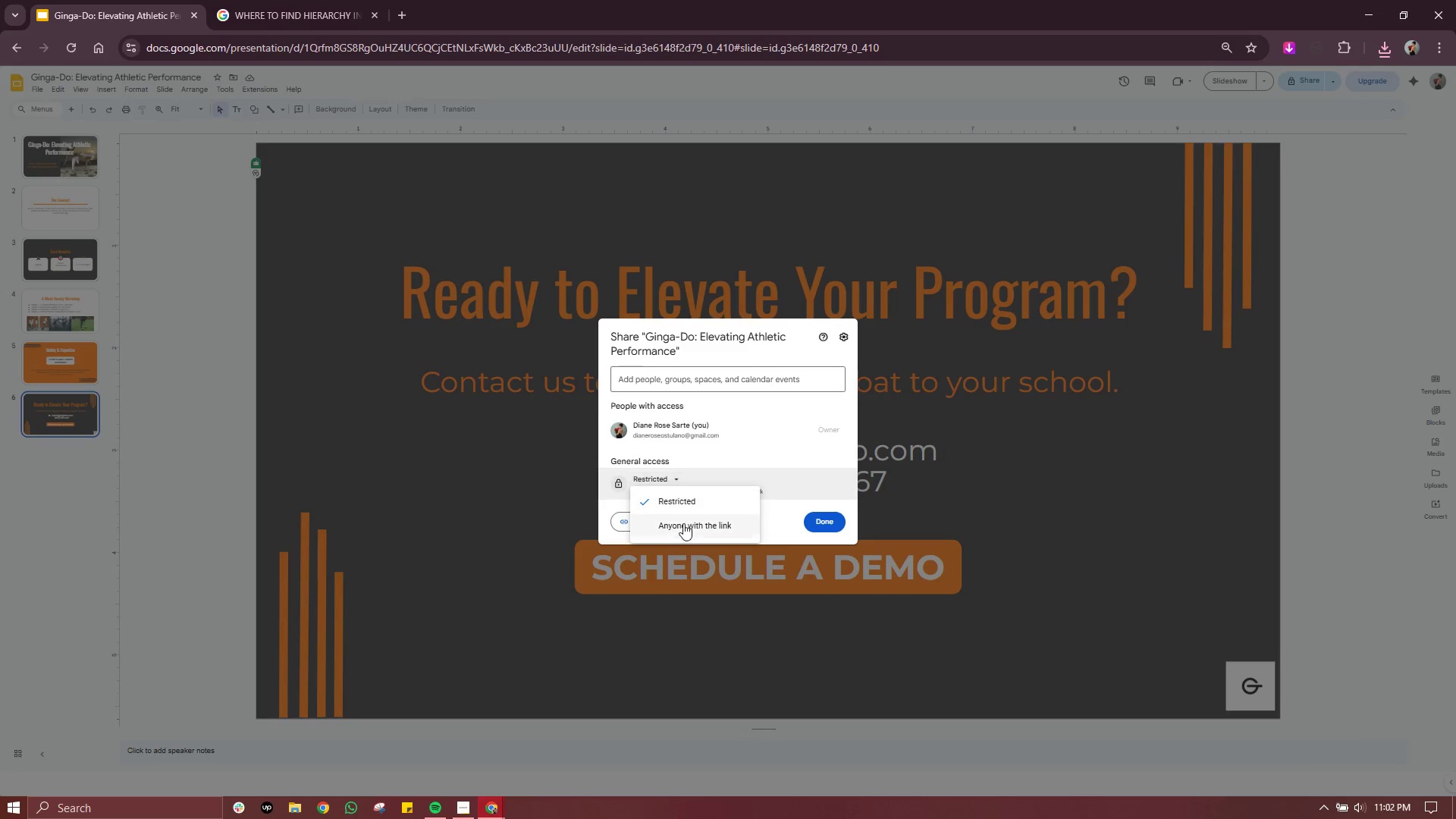 
left_click([683, 524])
 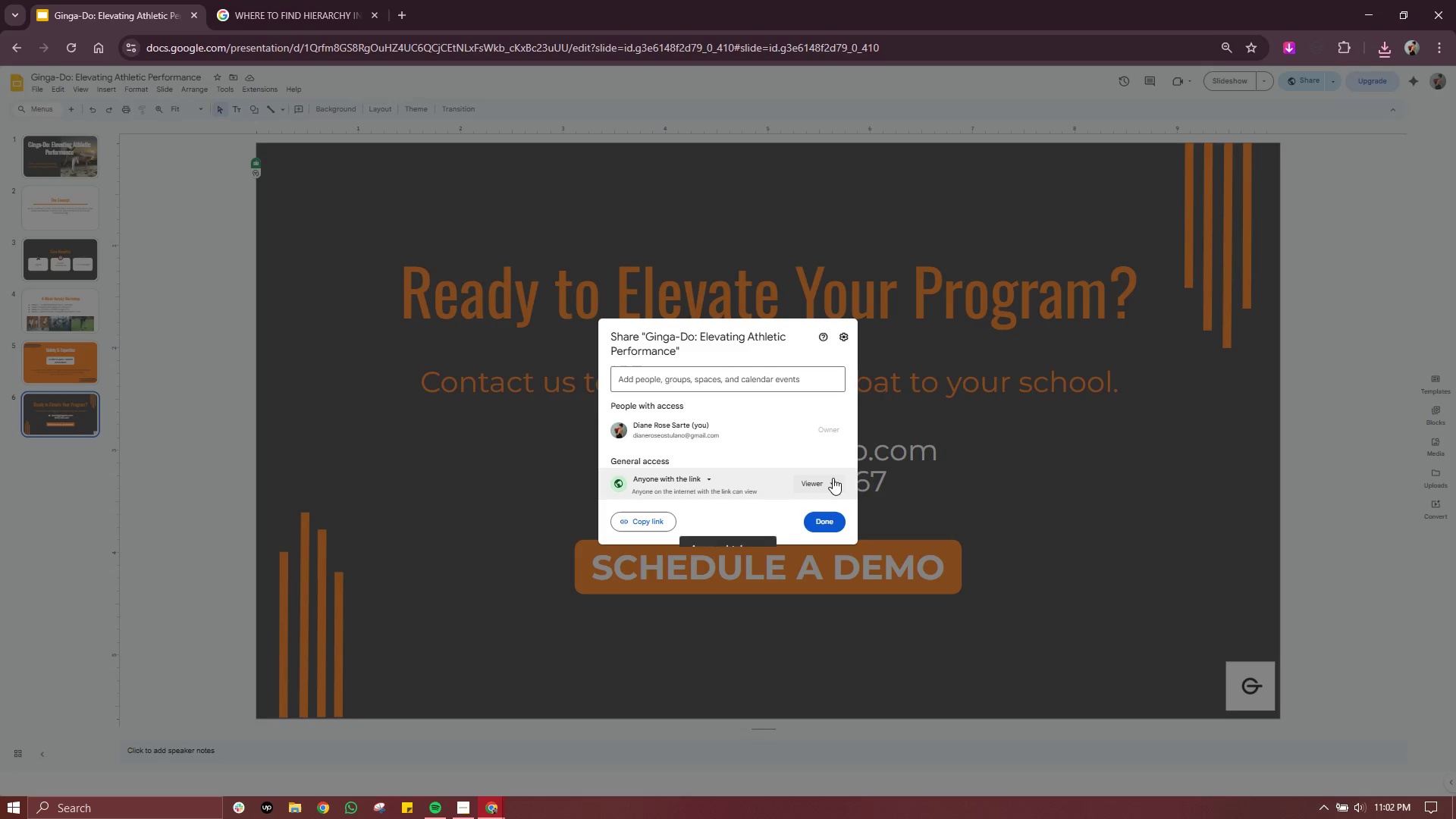 
left_click([833, 478])
 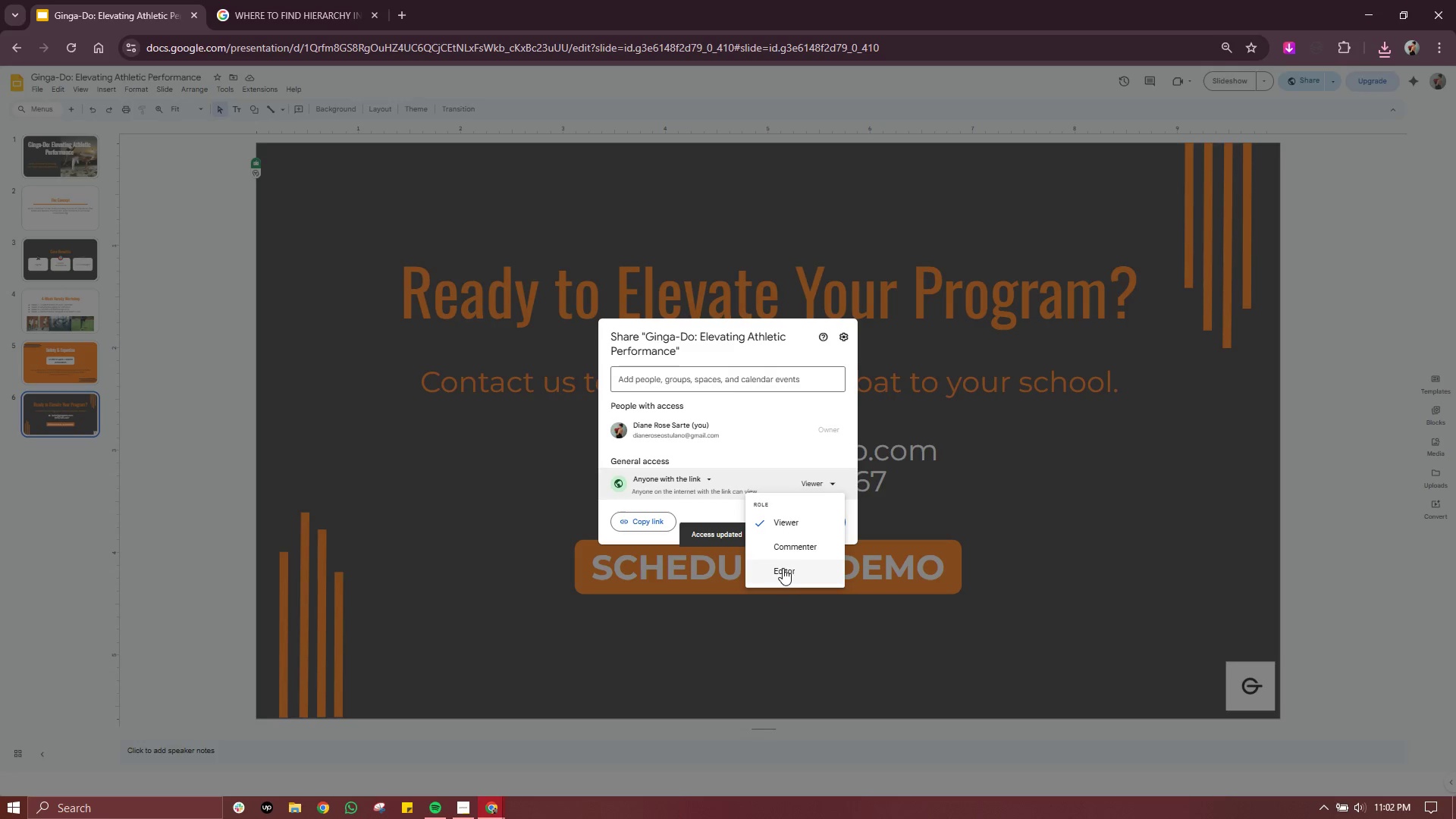 
left_click([783, 569])
 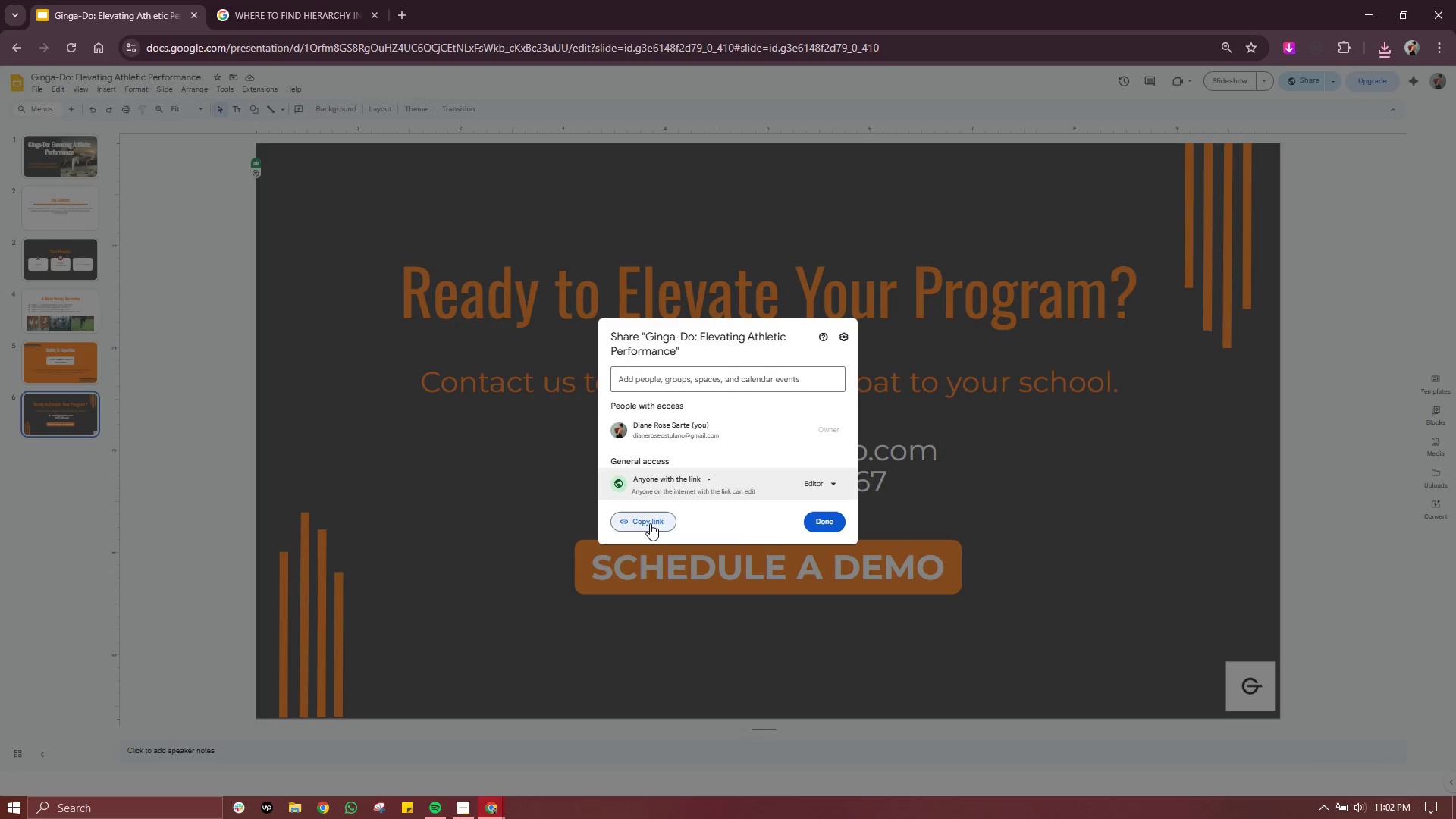 